 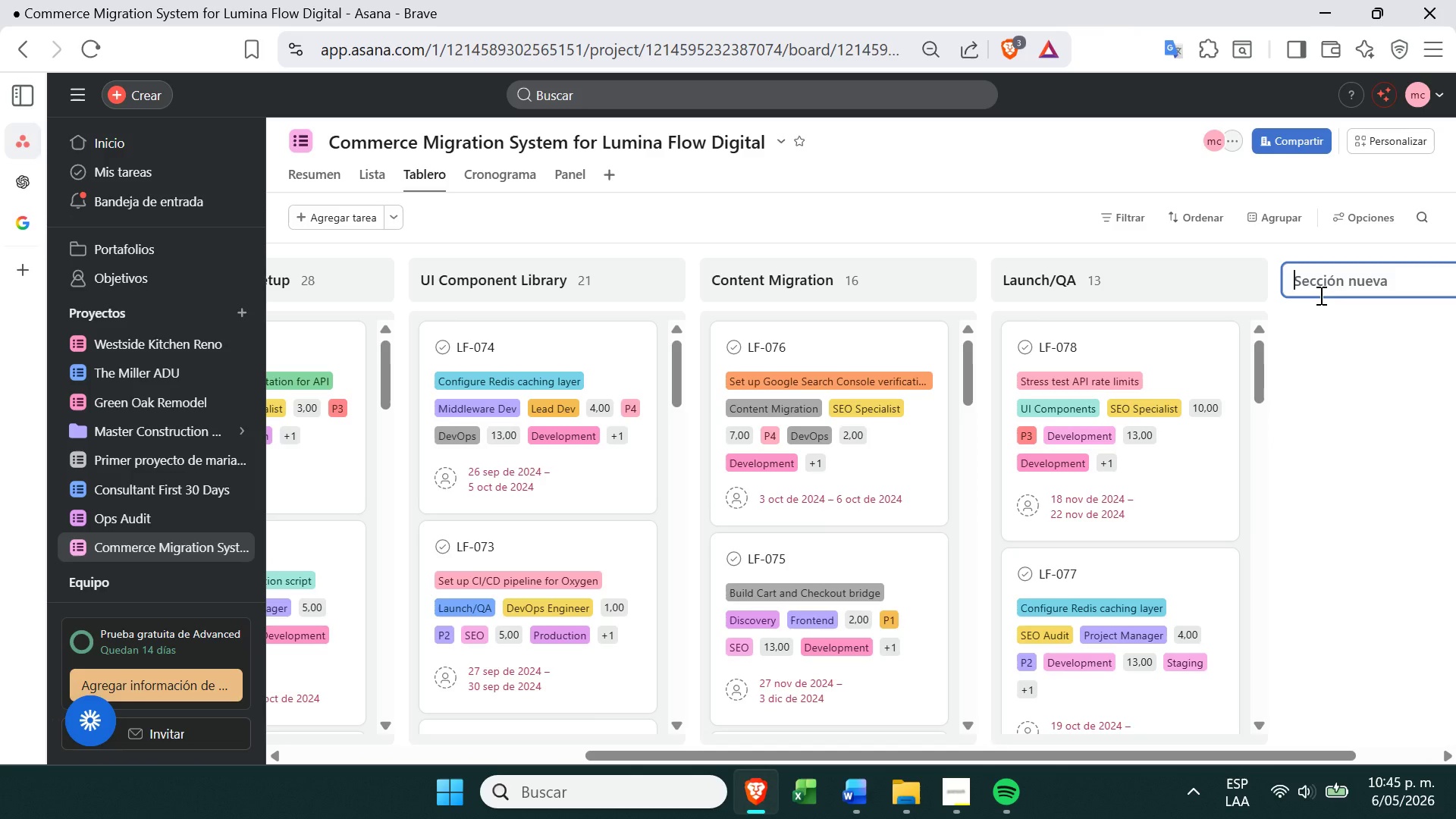 
key(Control+V)
 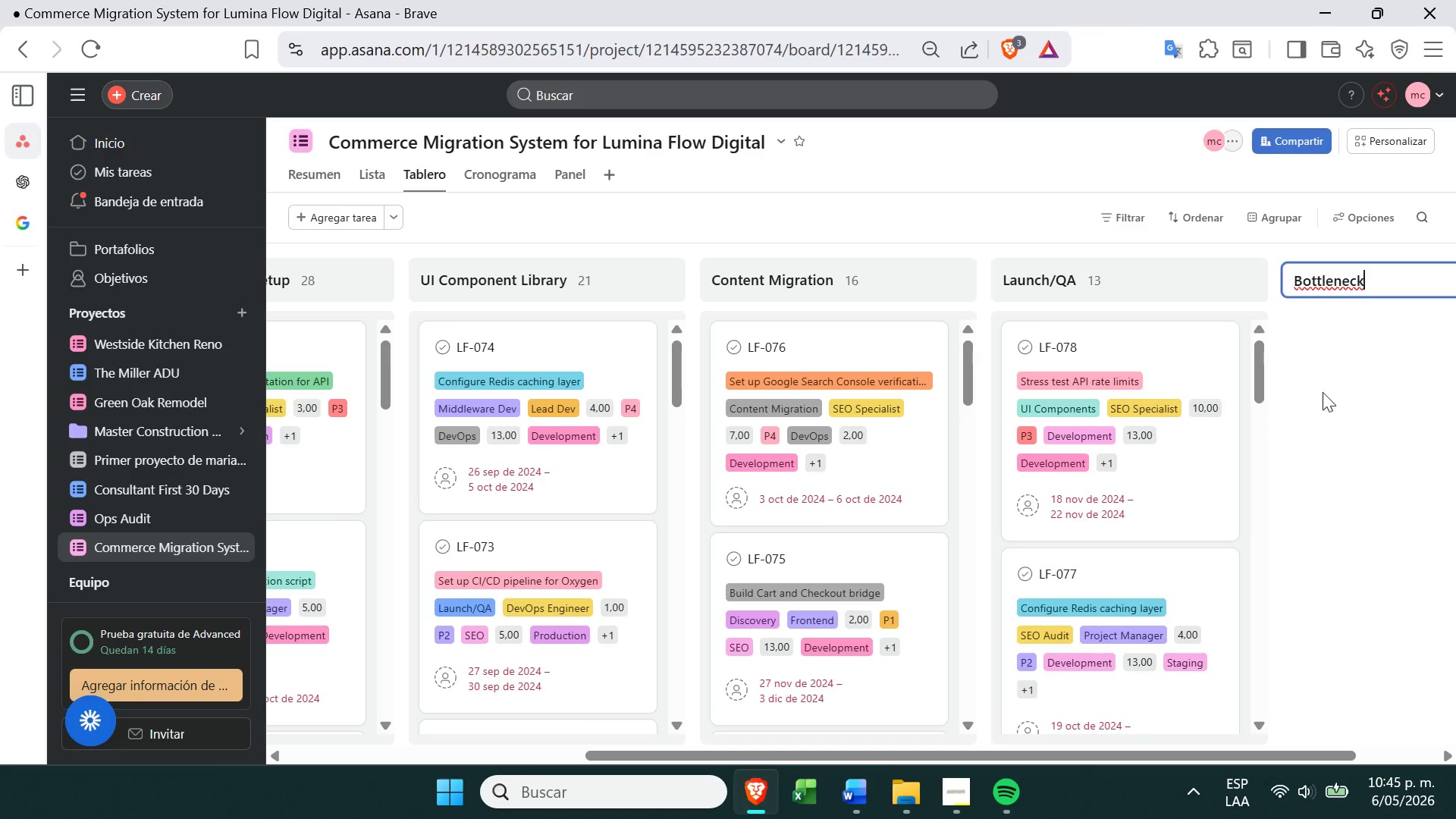 
left_click([1323, 392])
 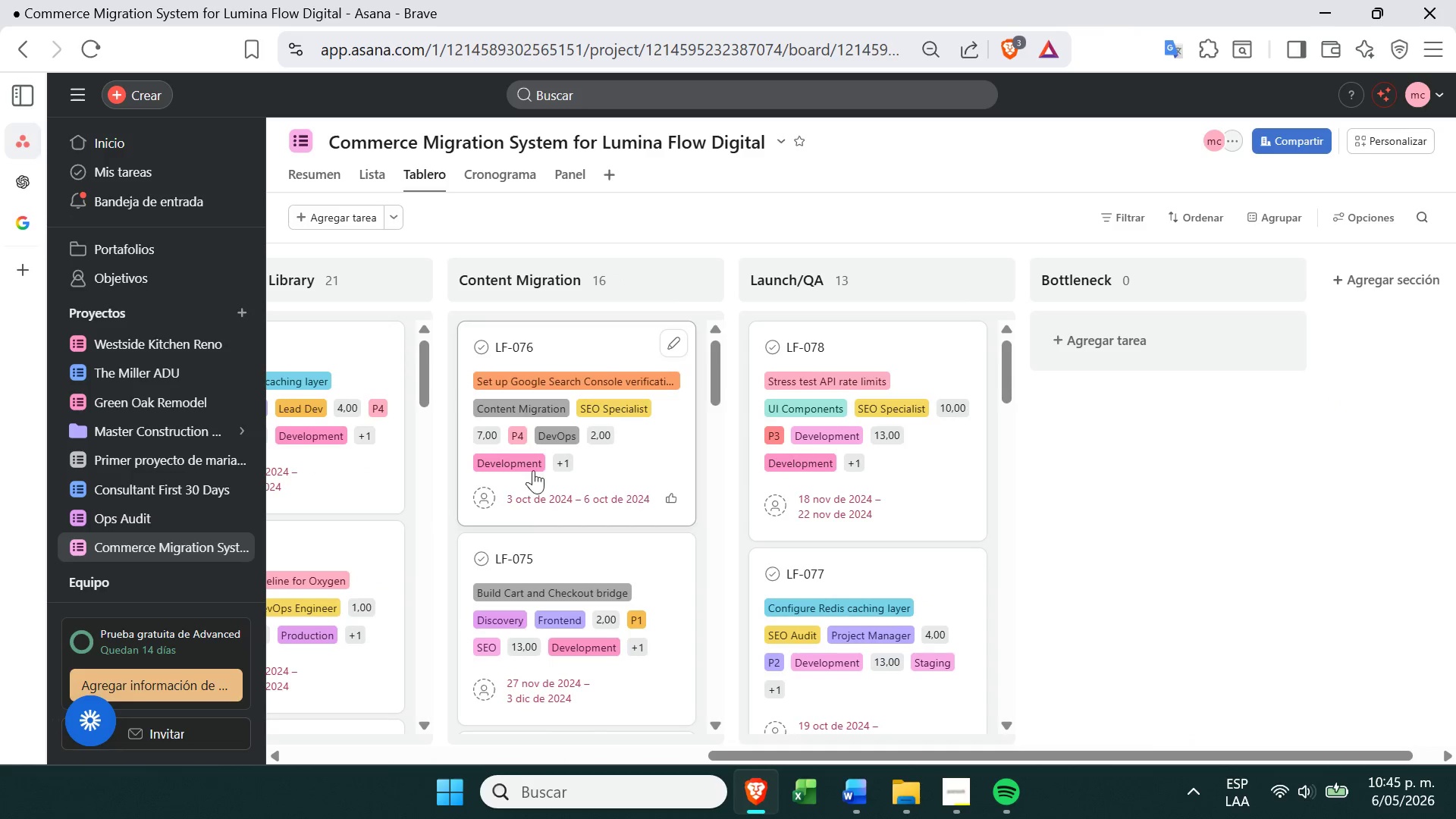 
wait(5.08)
 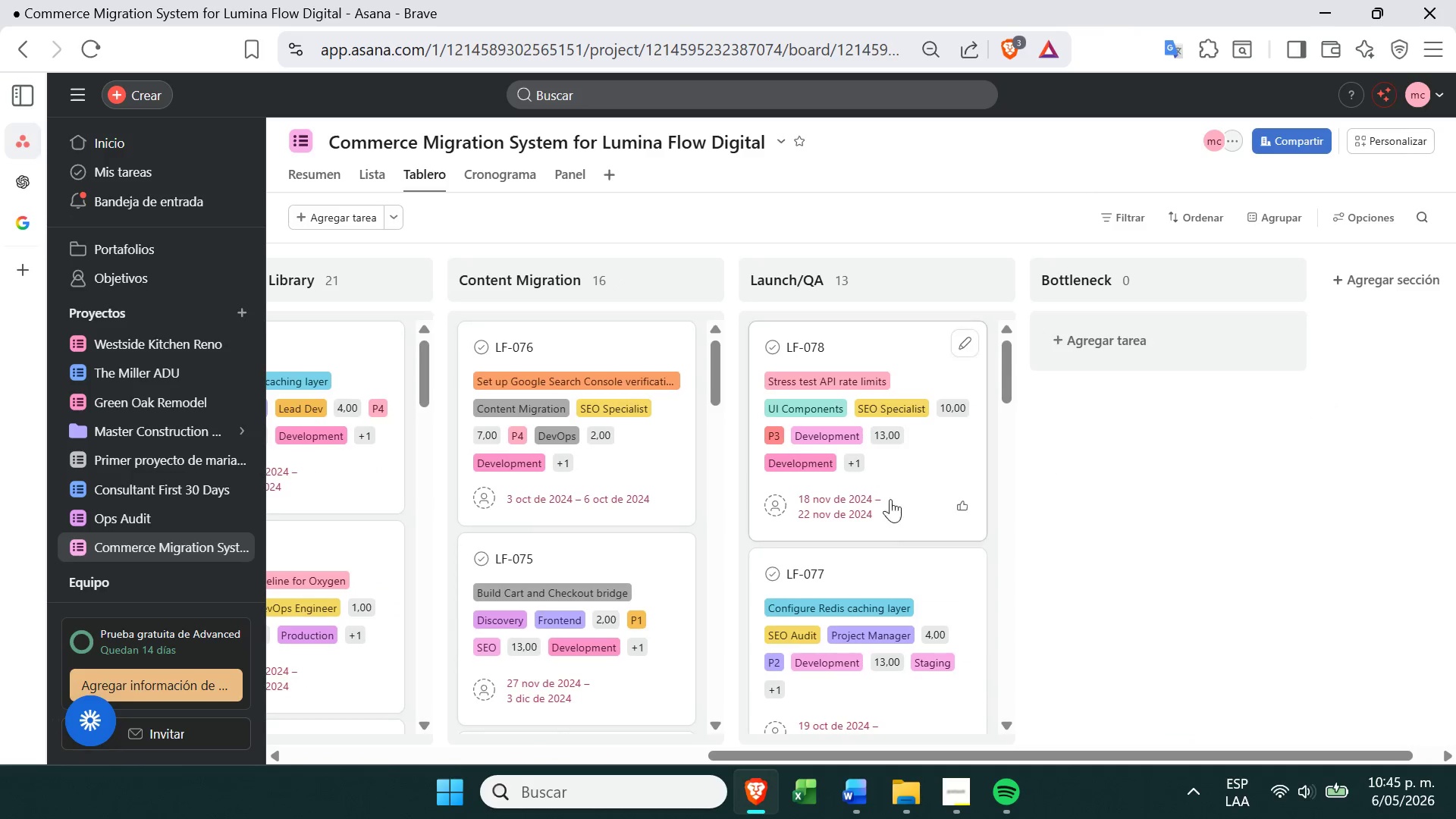 
left_click([356, 171])
 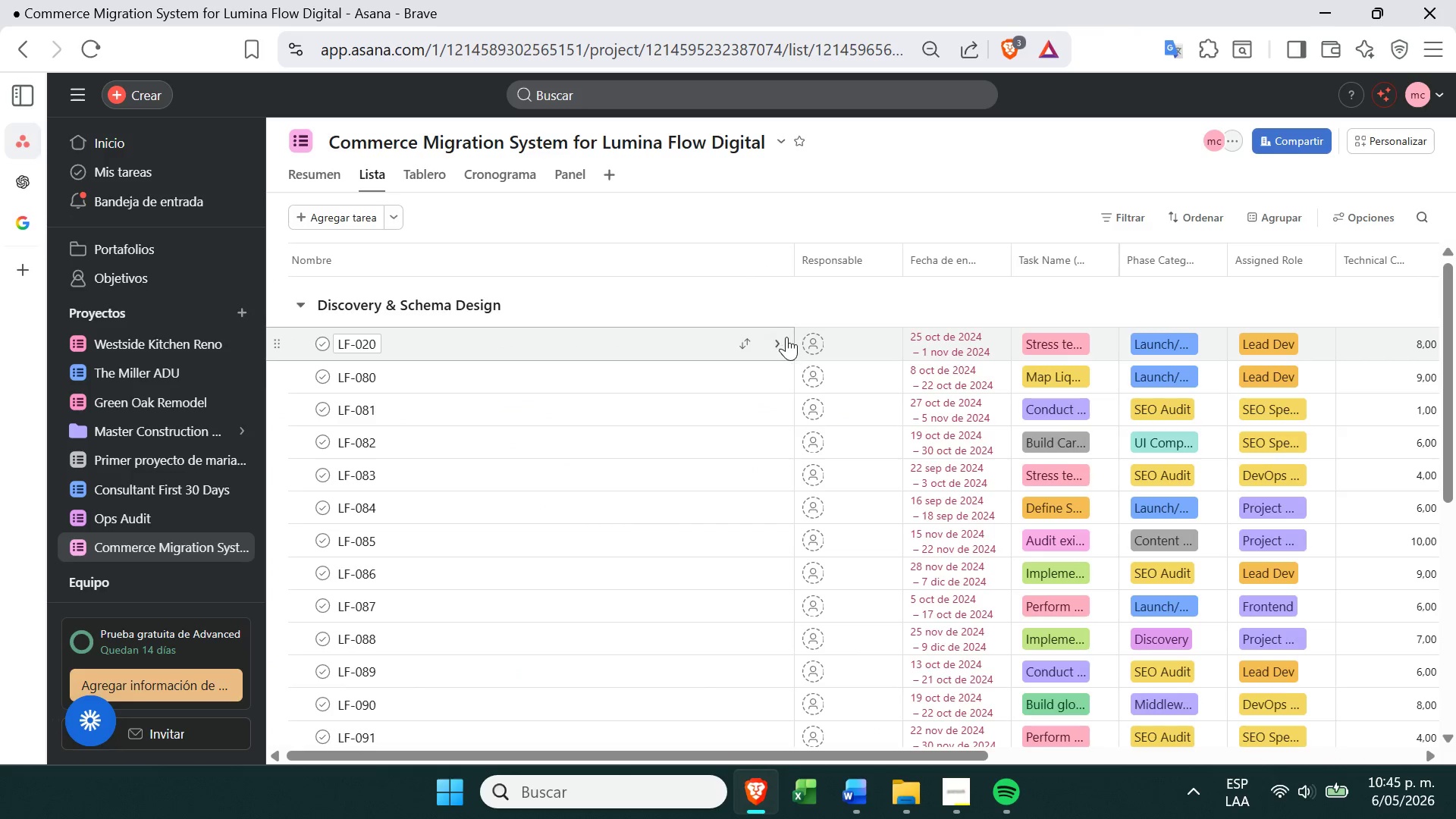 
left_click([747, 333])
 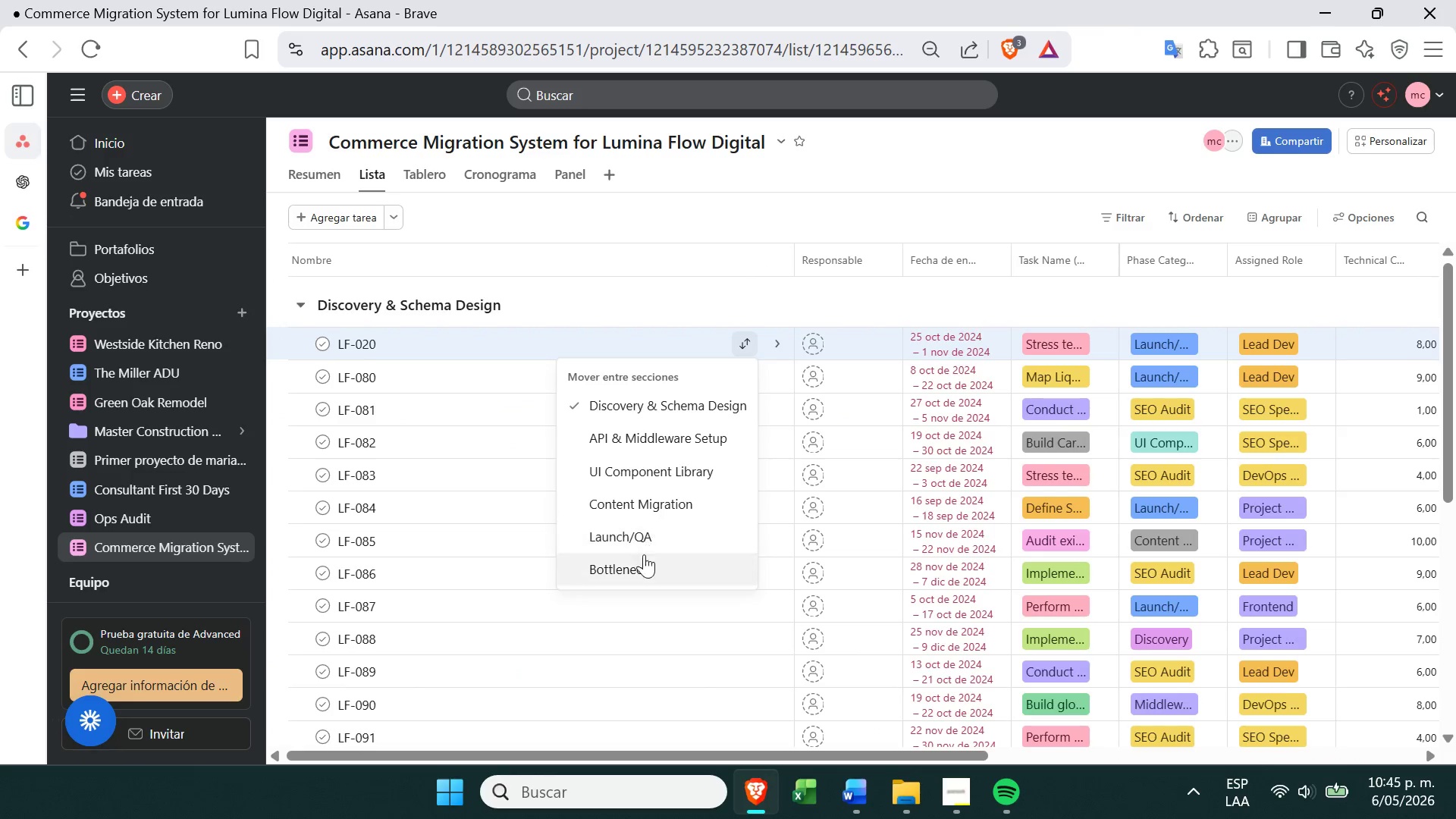 
left_click([639, 559])
 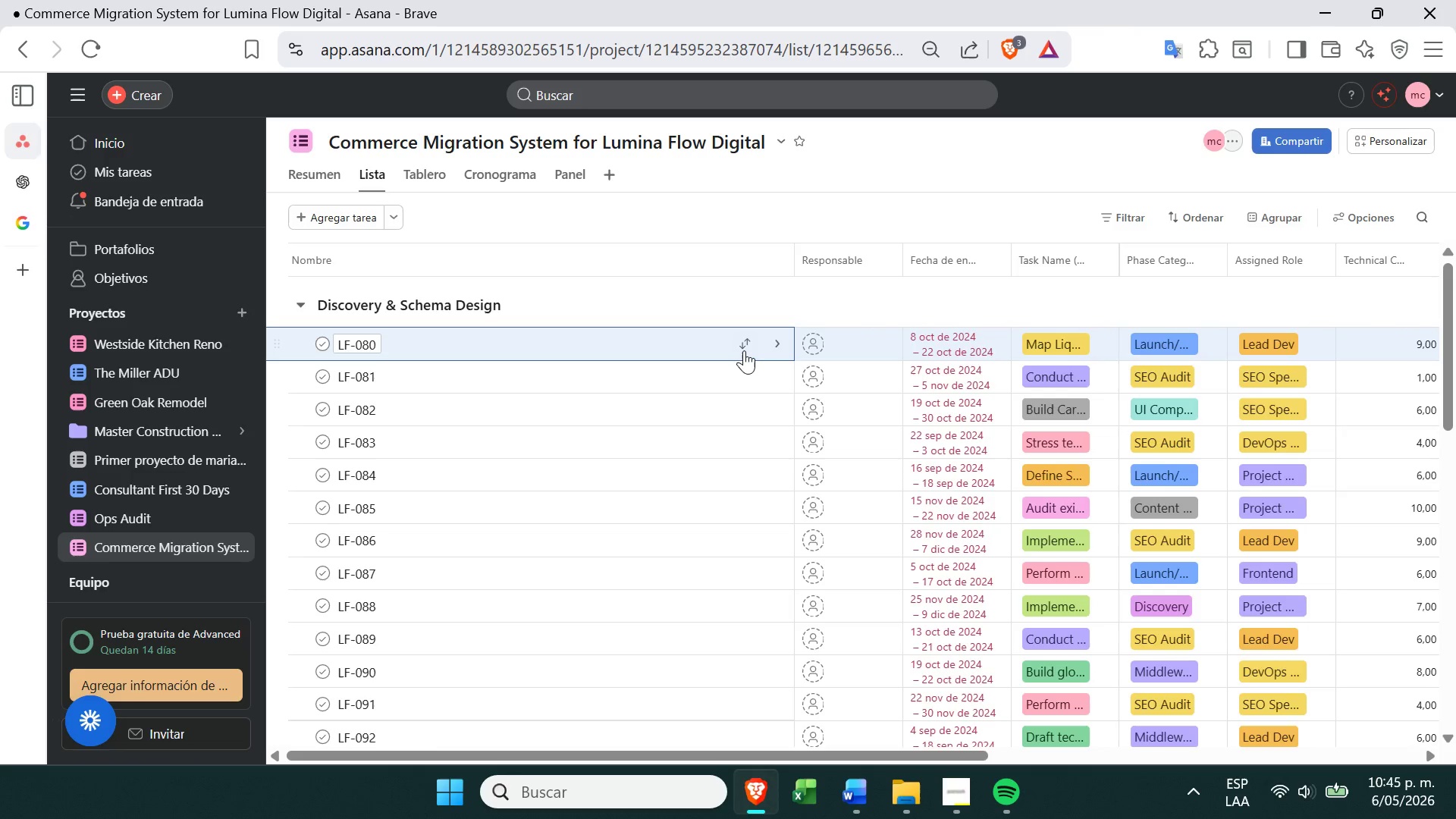 
left_click([741, 353])
 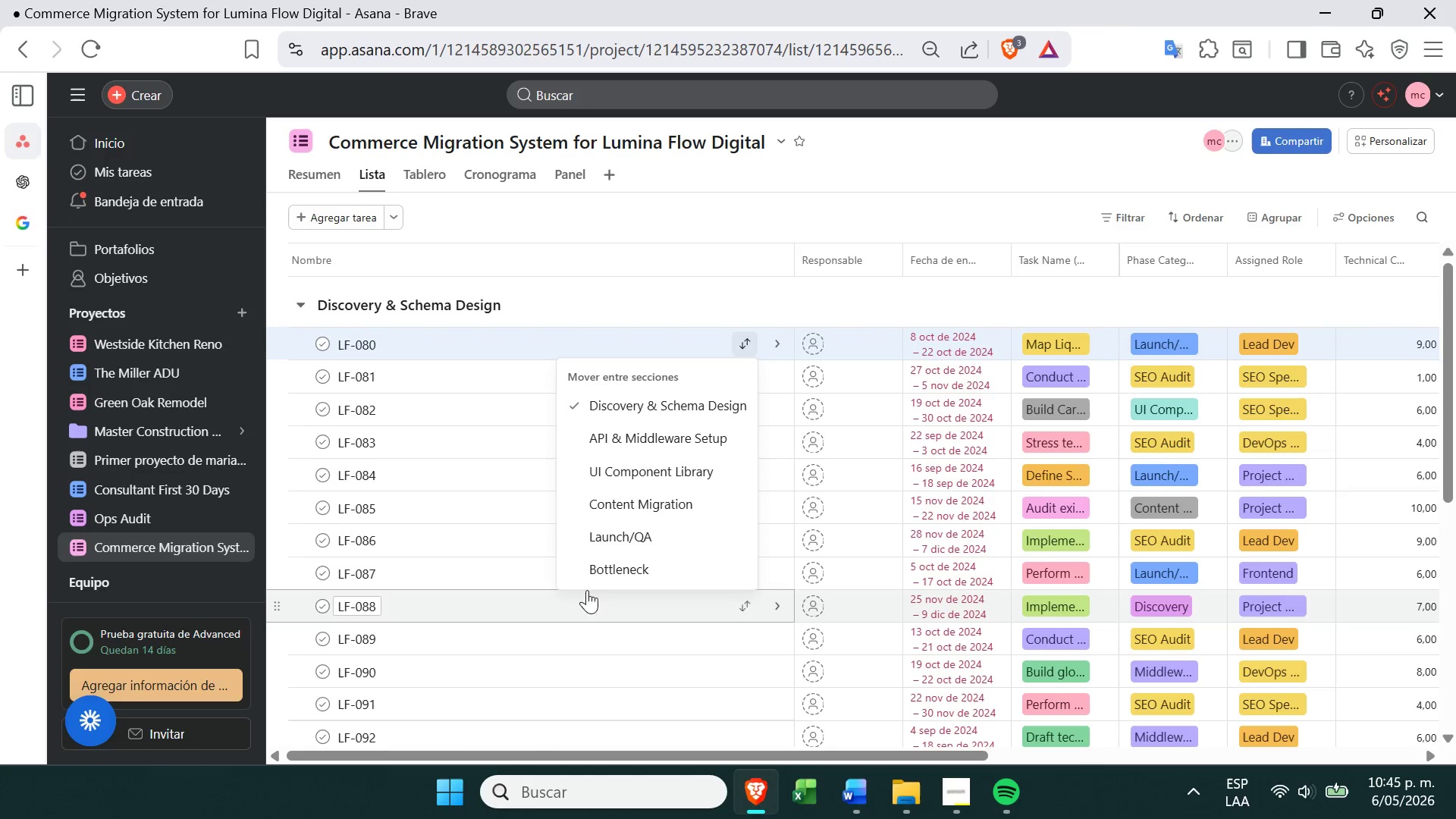 
left_click([617, 573])
 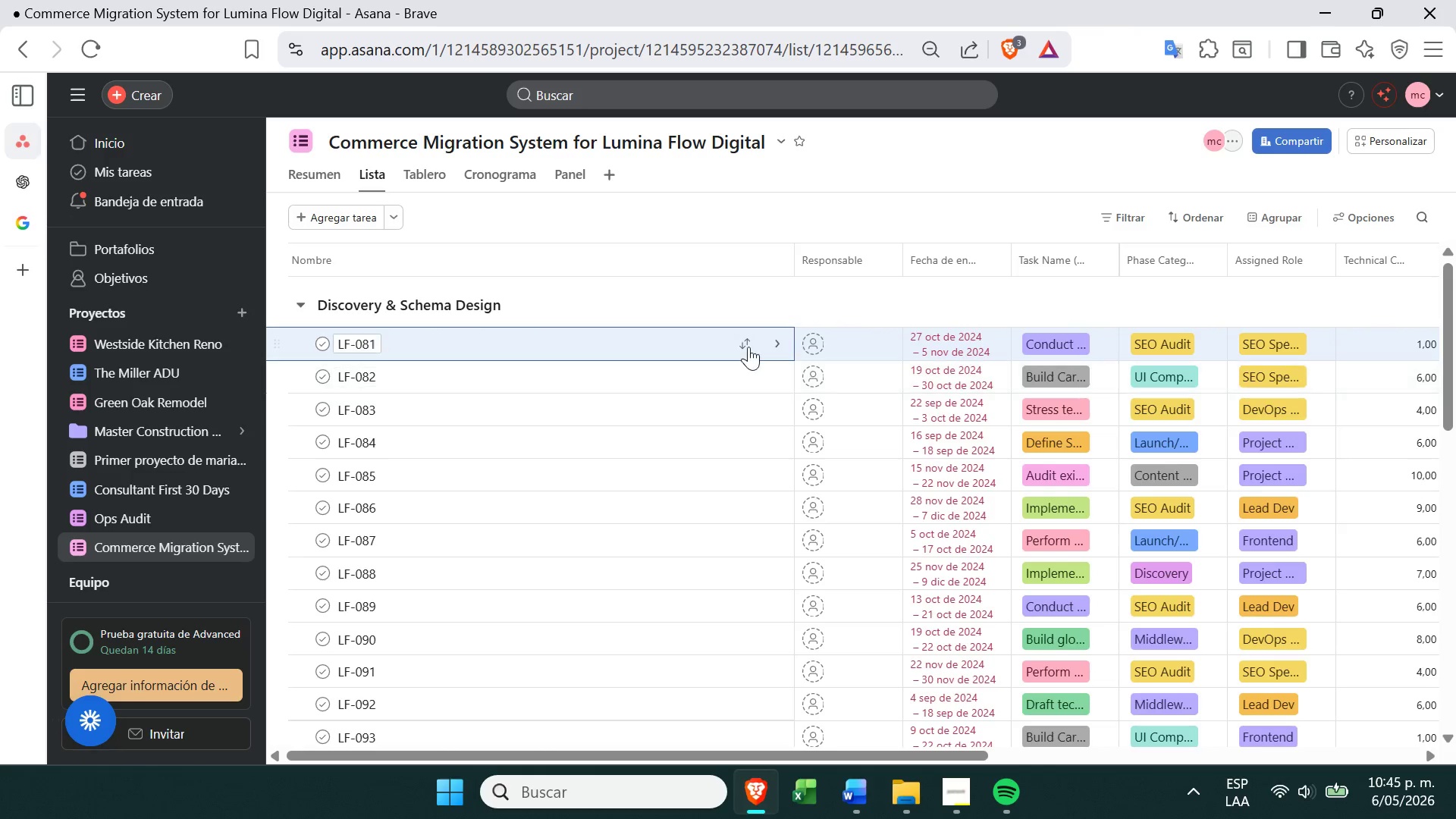 
left_click([747, 346])
 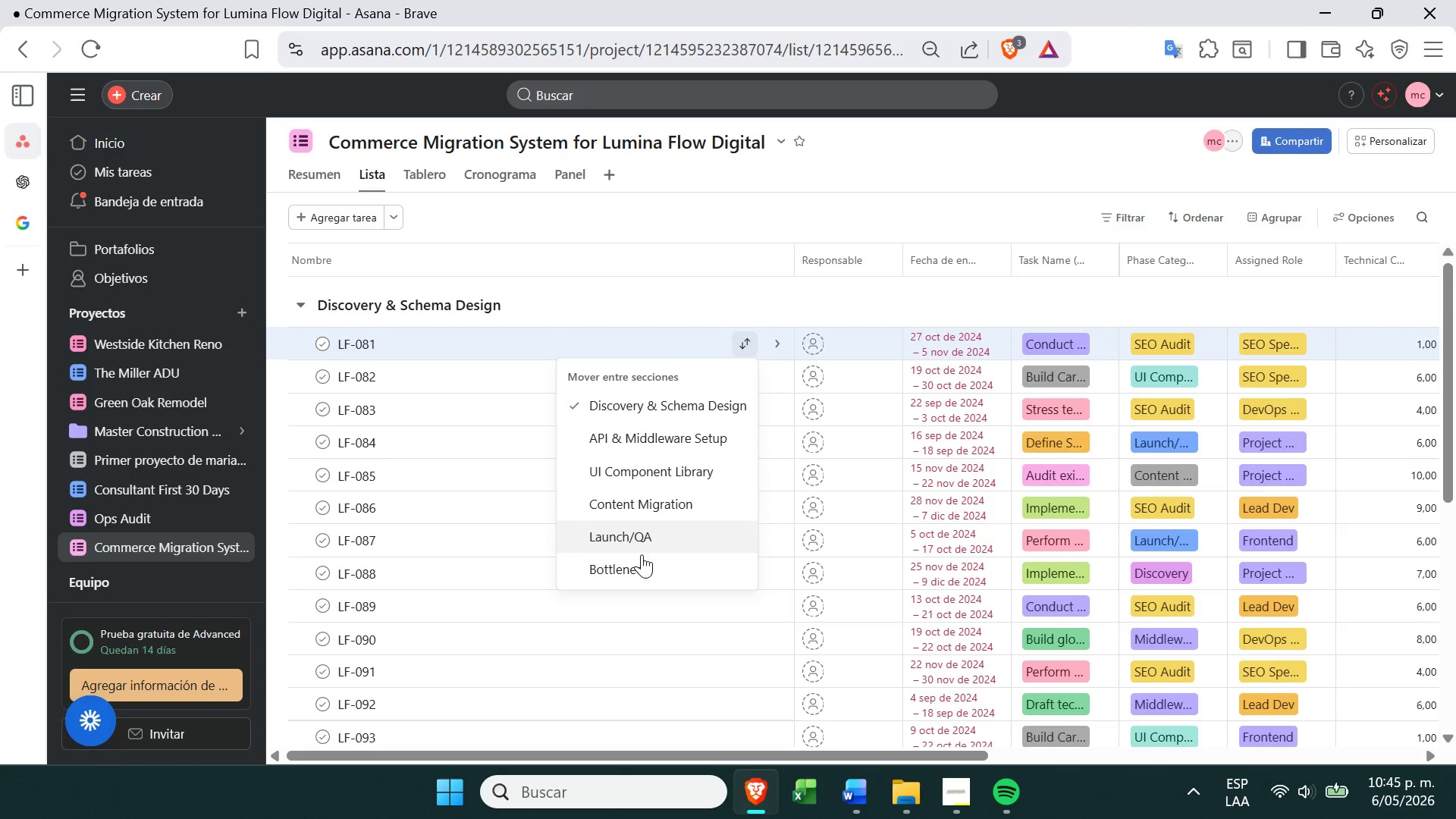 
left_click([640, 560])
 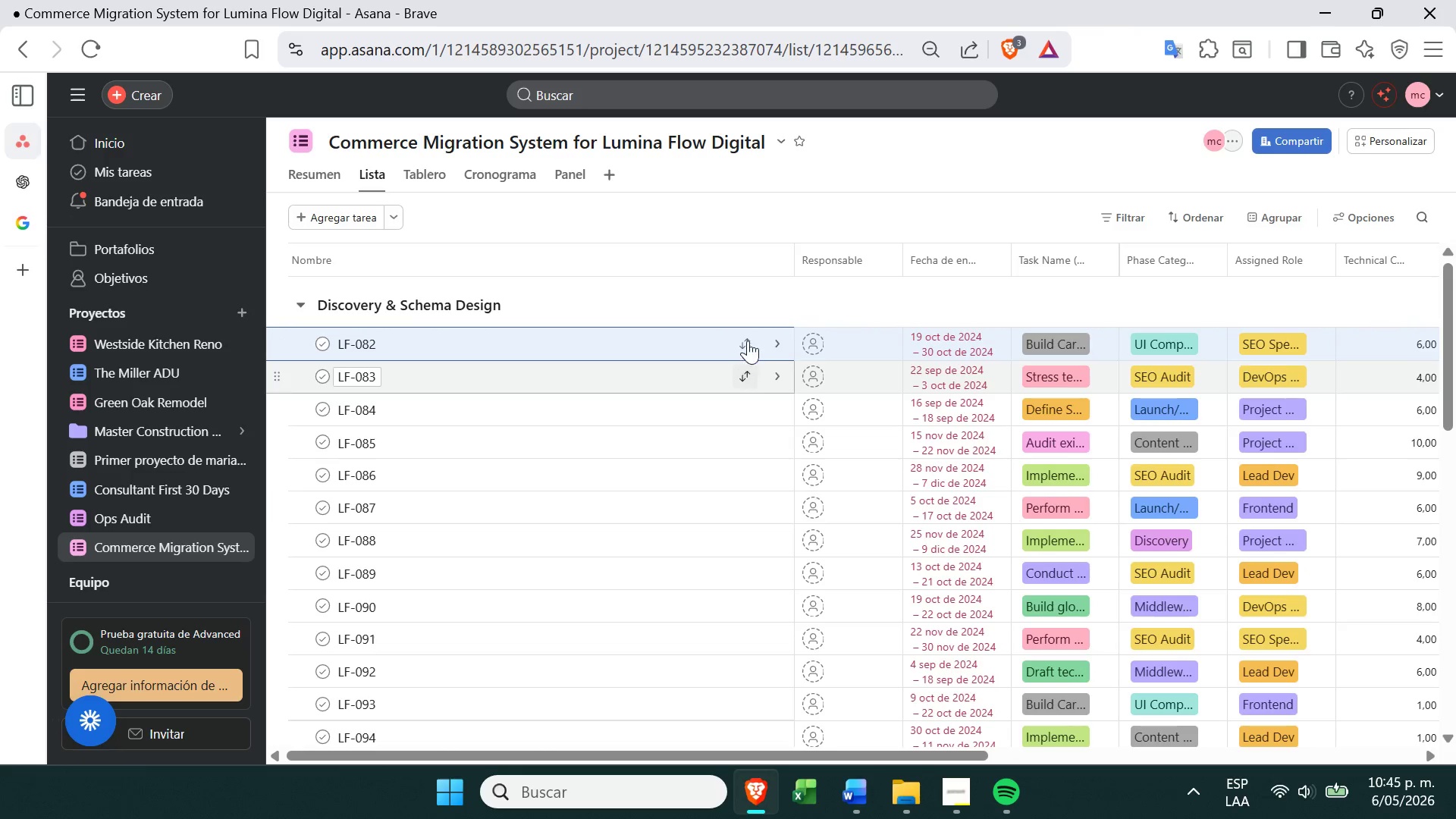 
left_click([747, 340])
 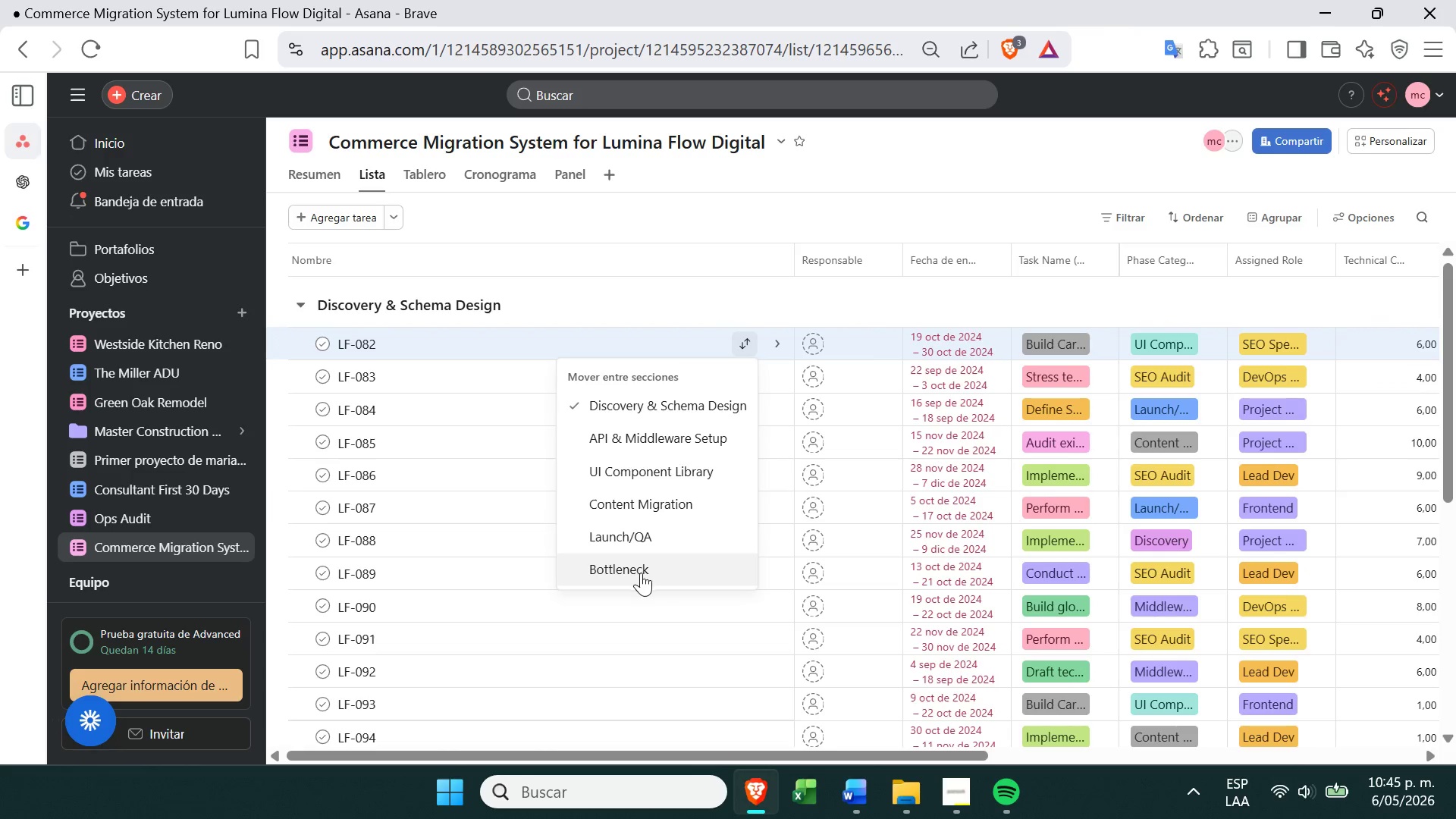 
left_click([640, 573])
 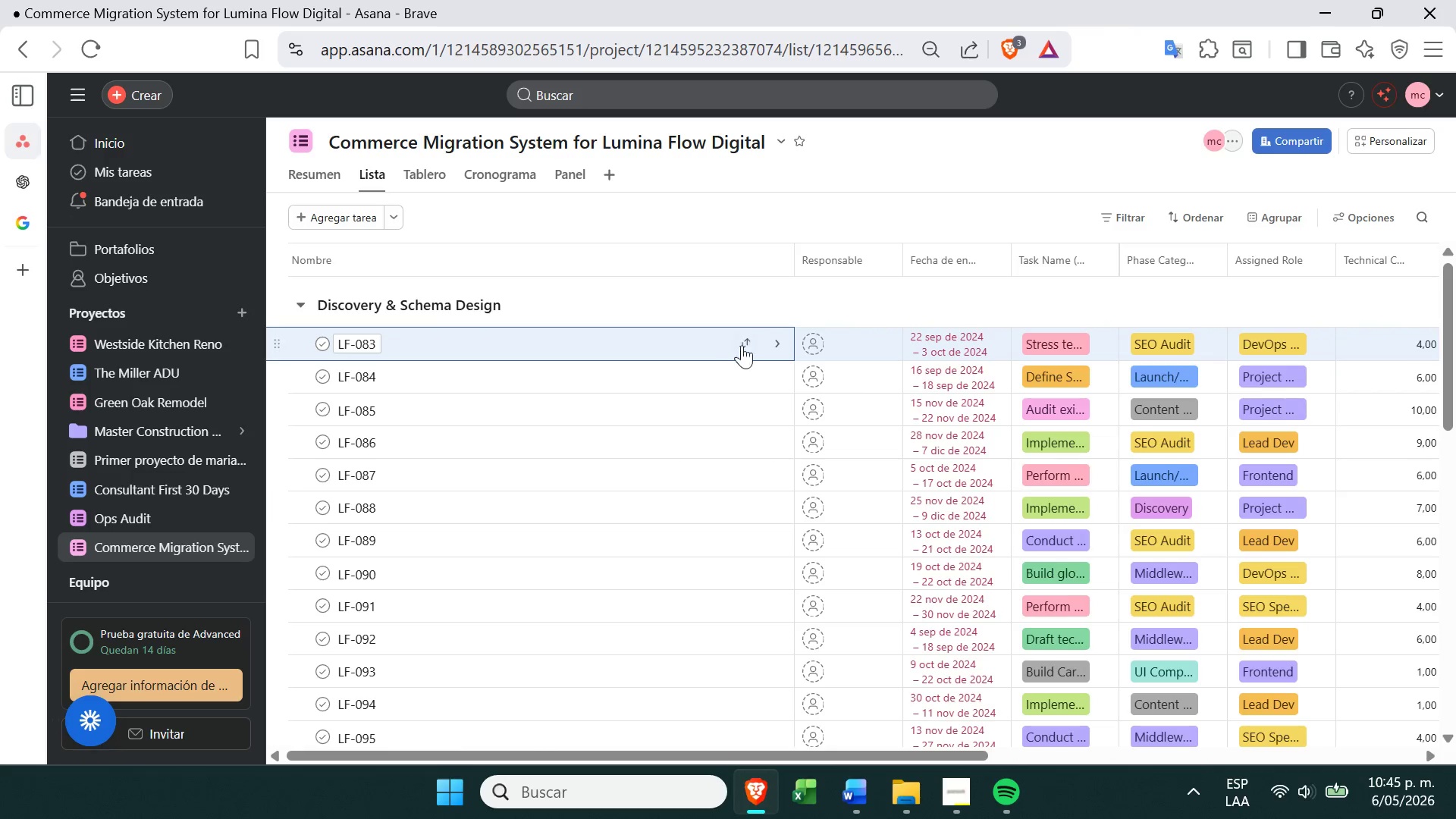 
left_click([745, 344])
 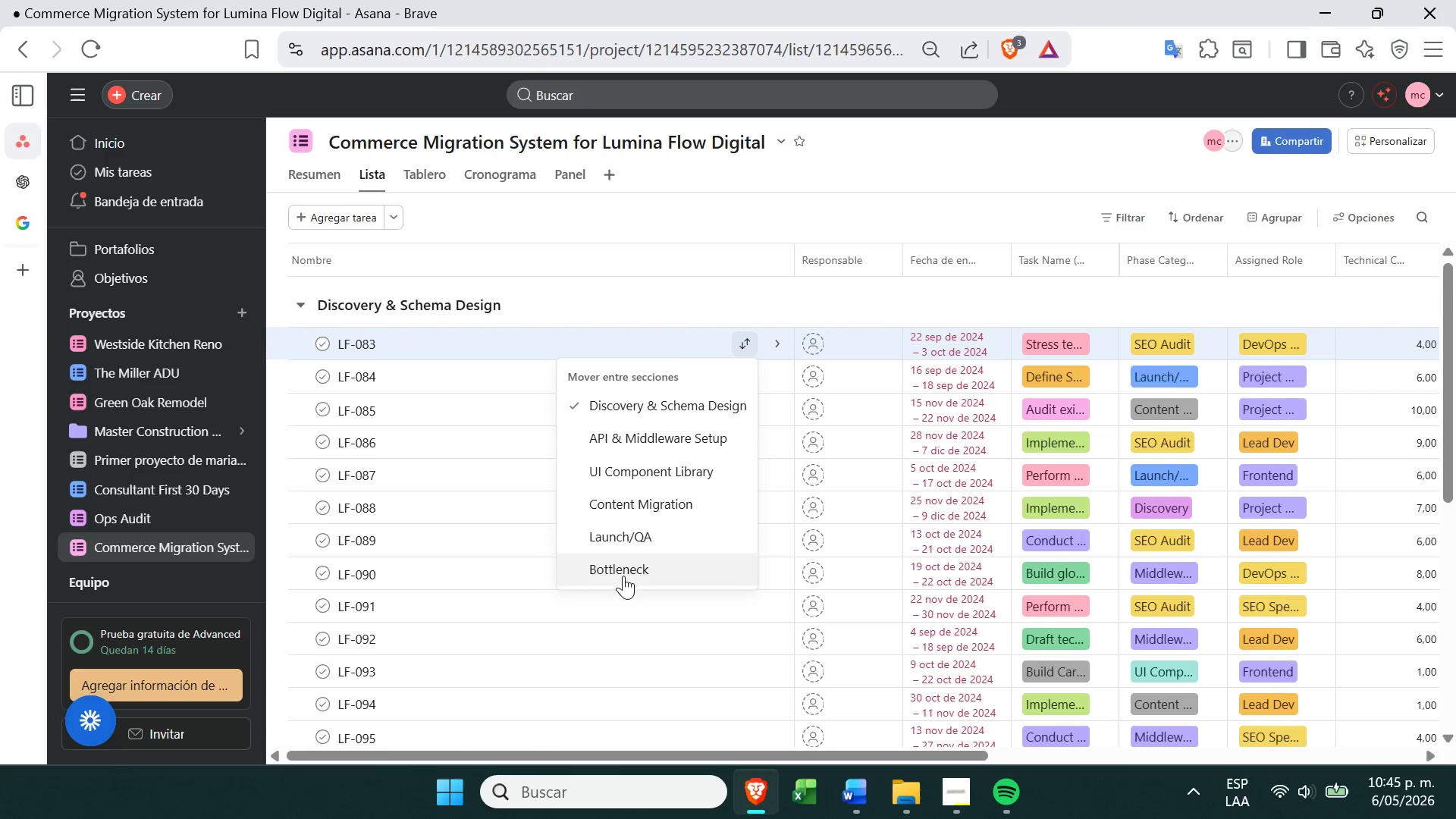 
left_click([623, 575])
 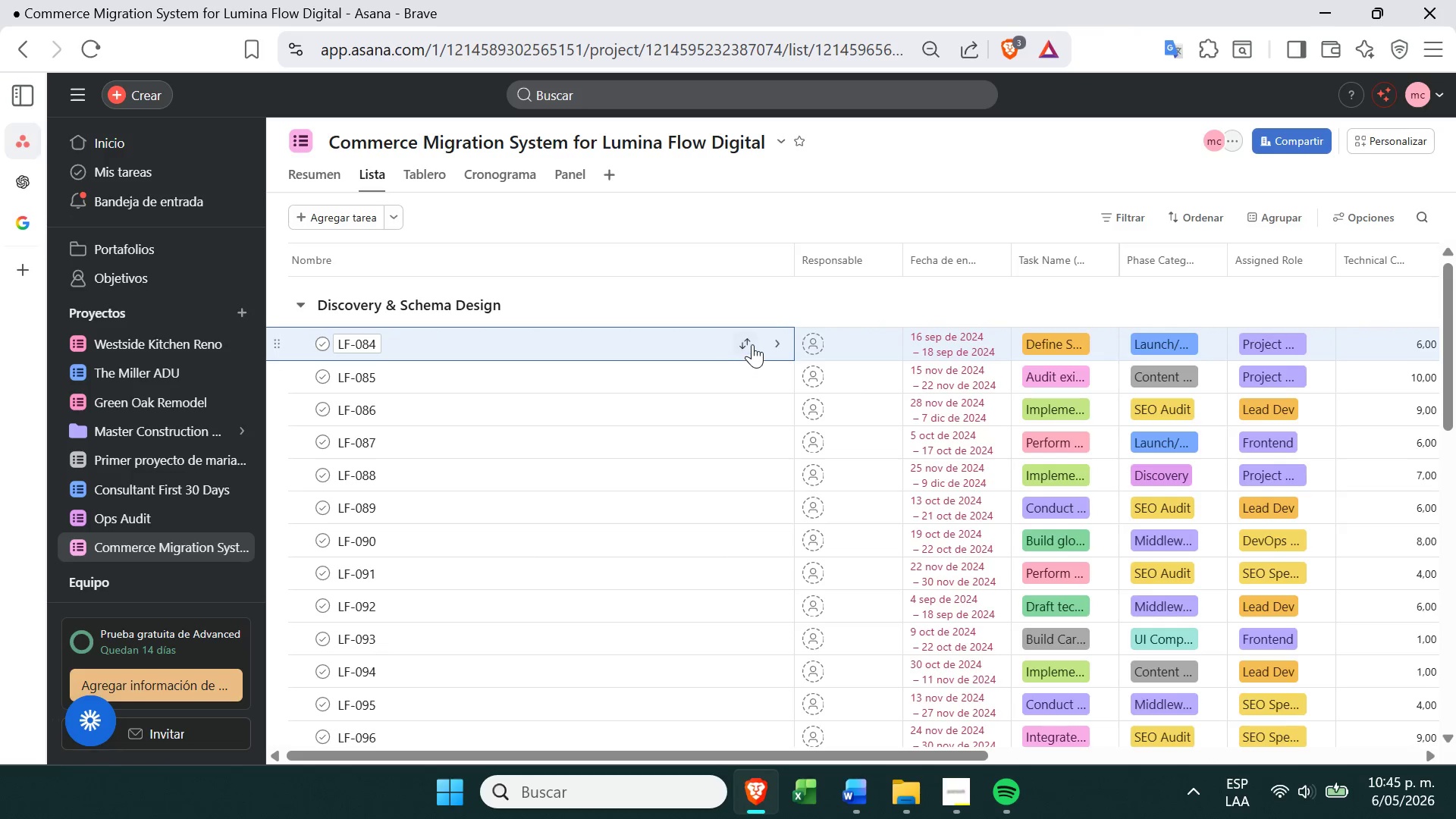 
left_click([752, 344])
 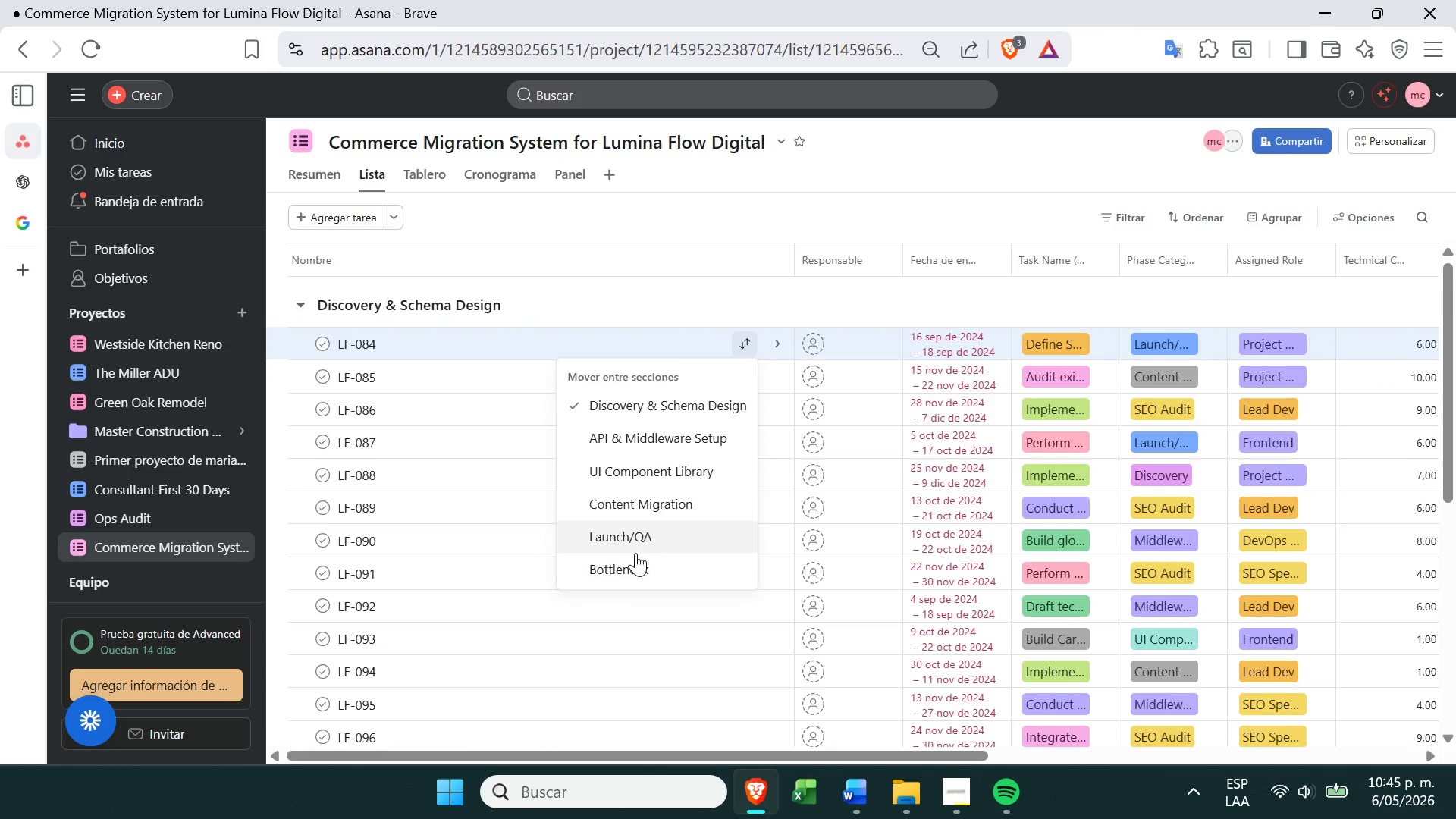 
left_click([635, 555])
 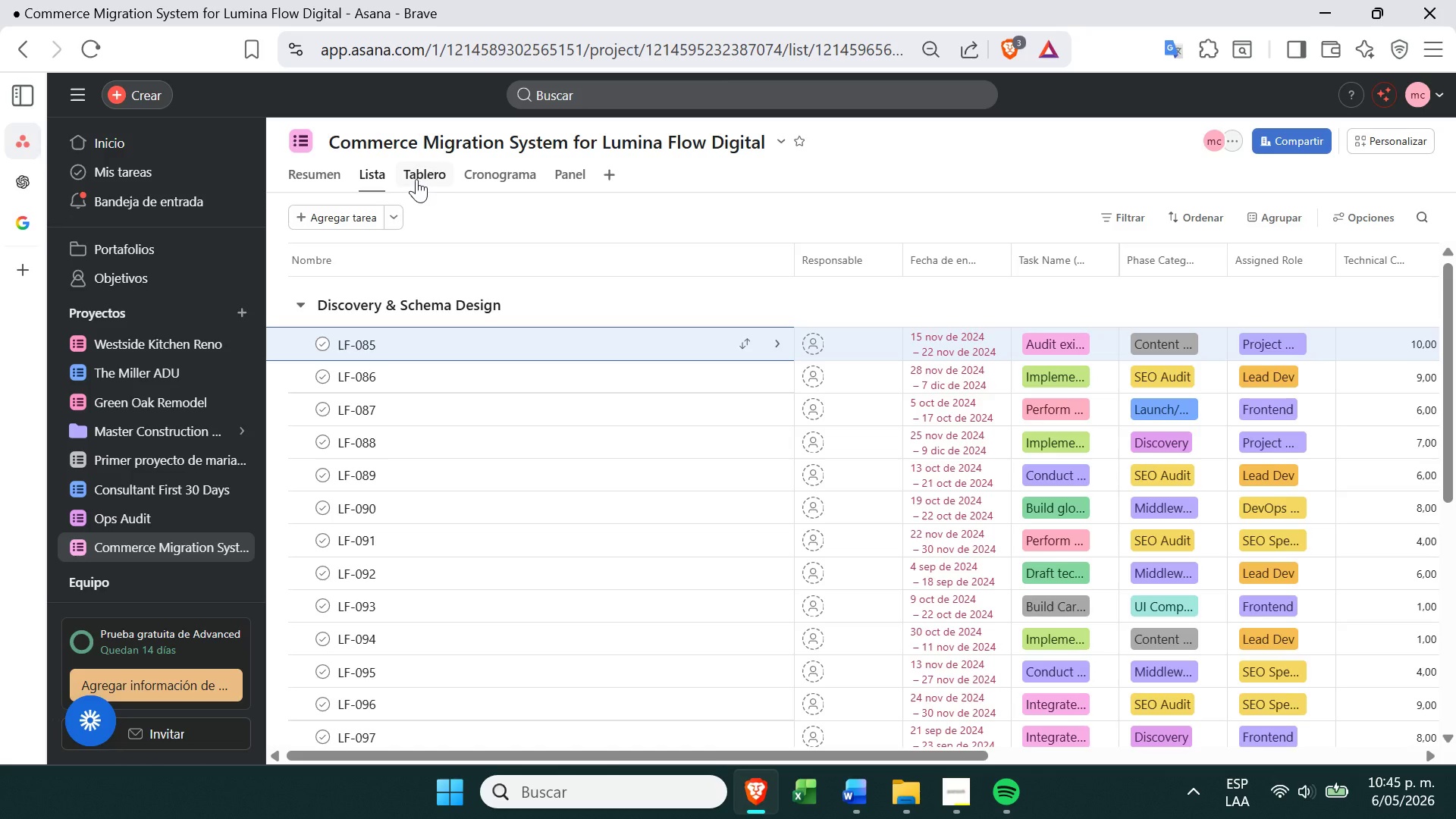 
left_click([418, 178])
 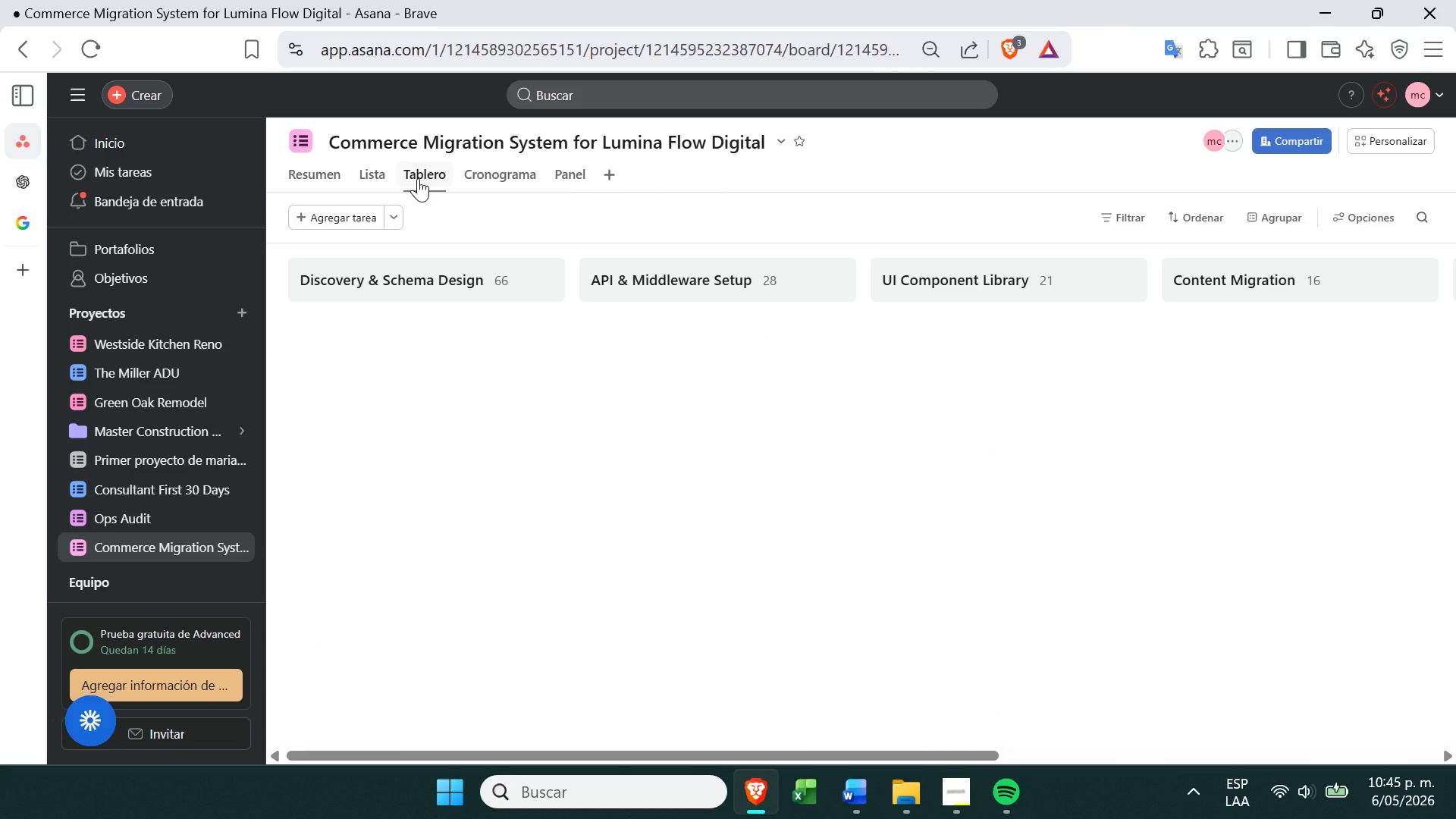 
mouse_move([1159, 326])
 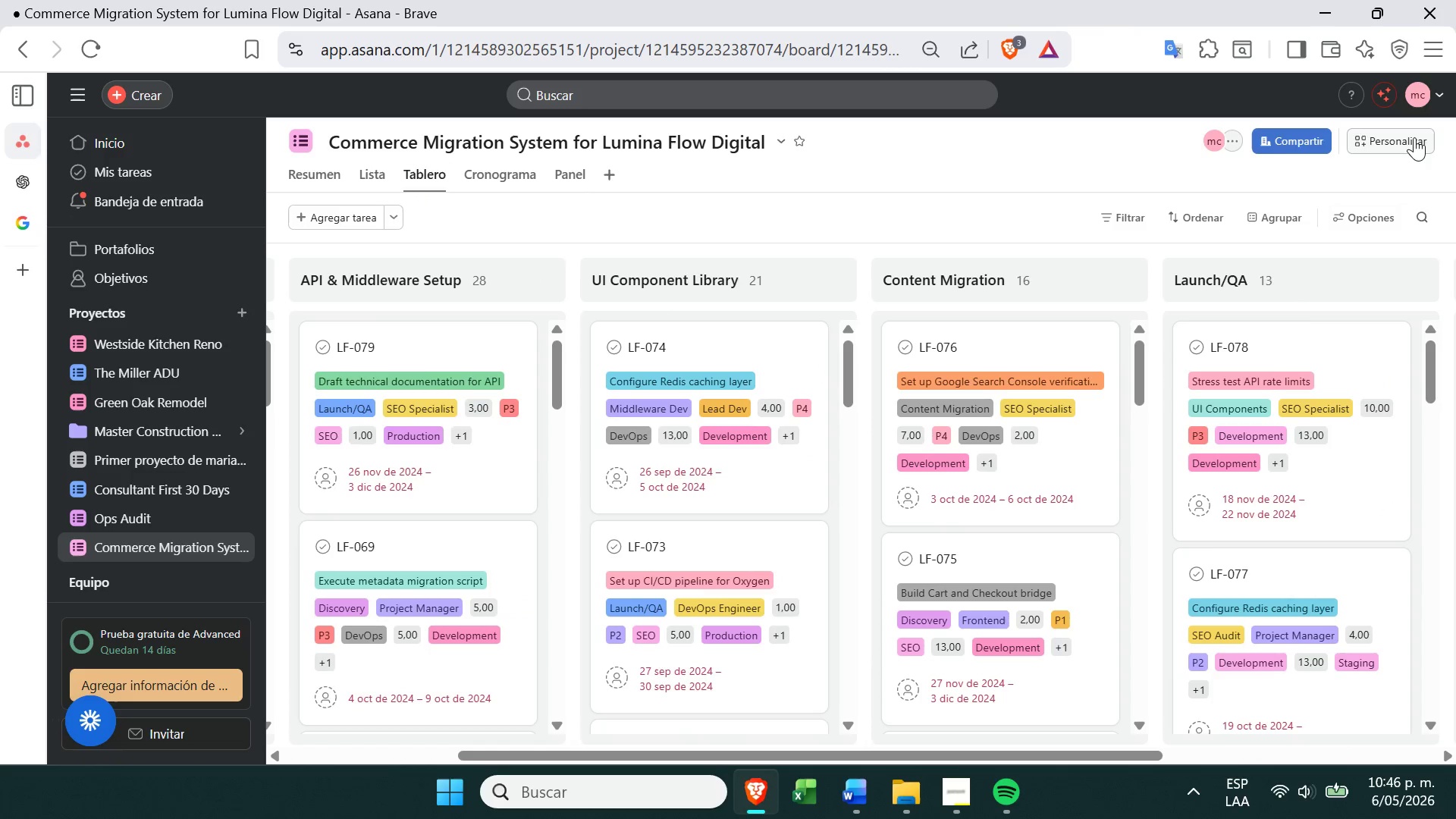 
left_click([1414, 137])
 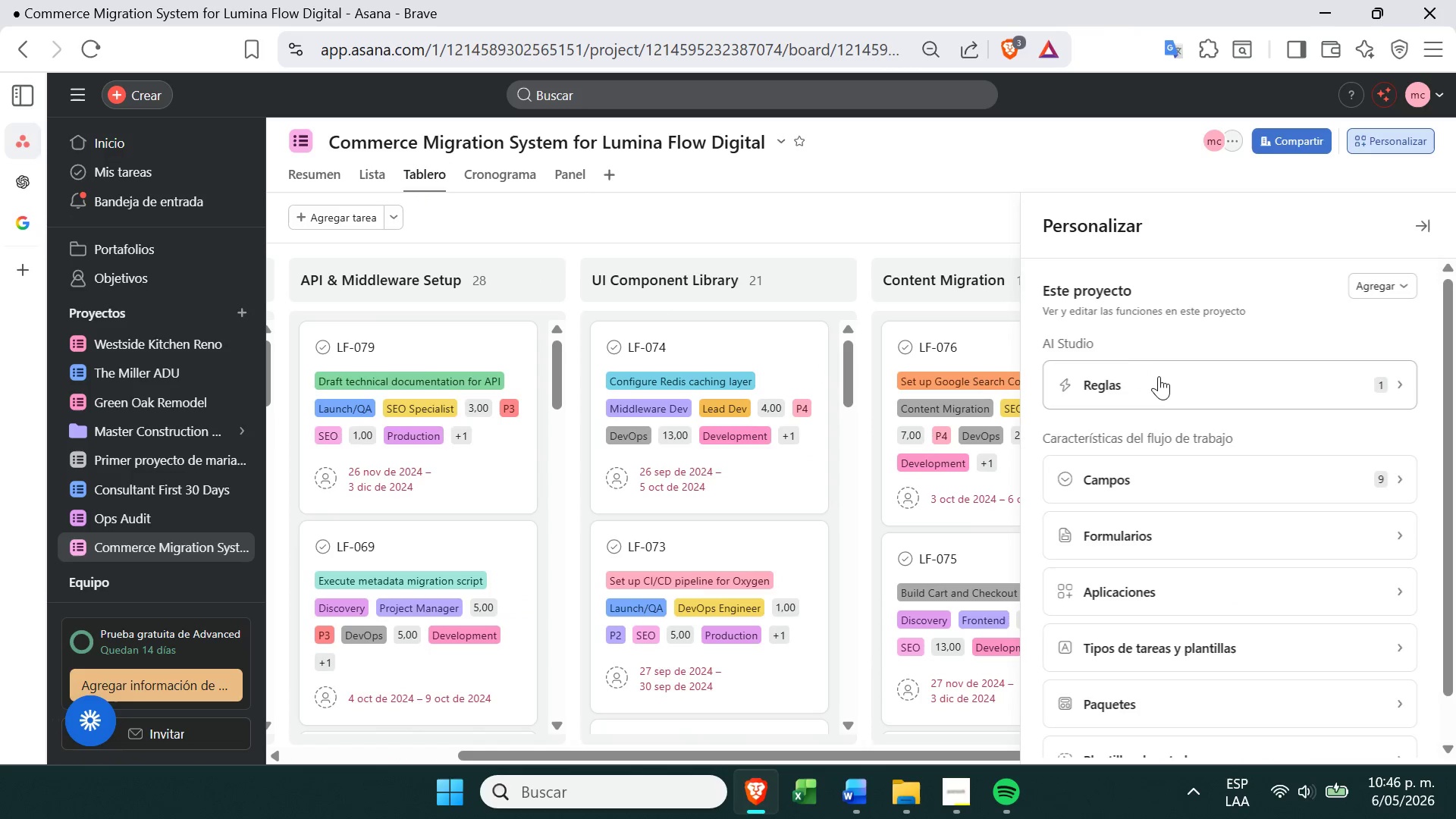 
left_click([1217, 369])
 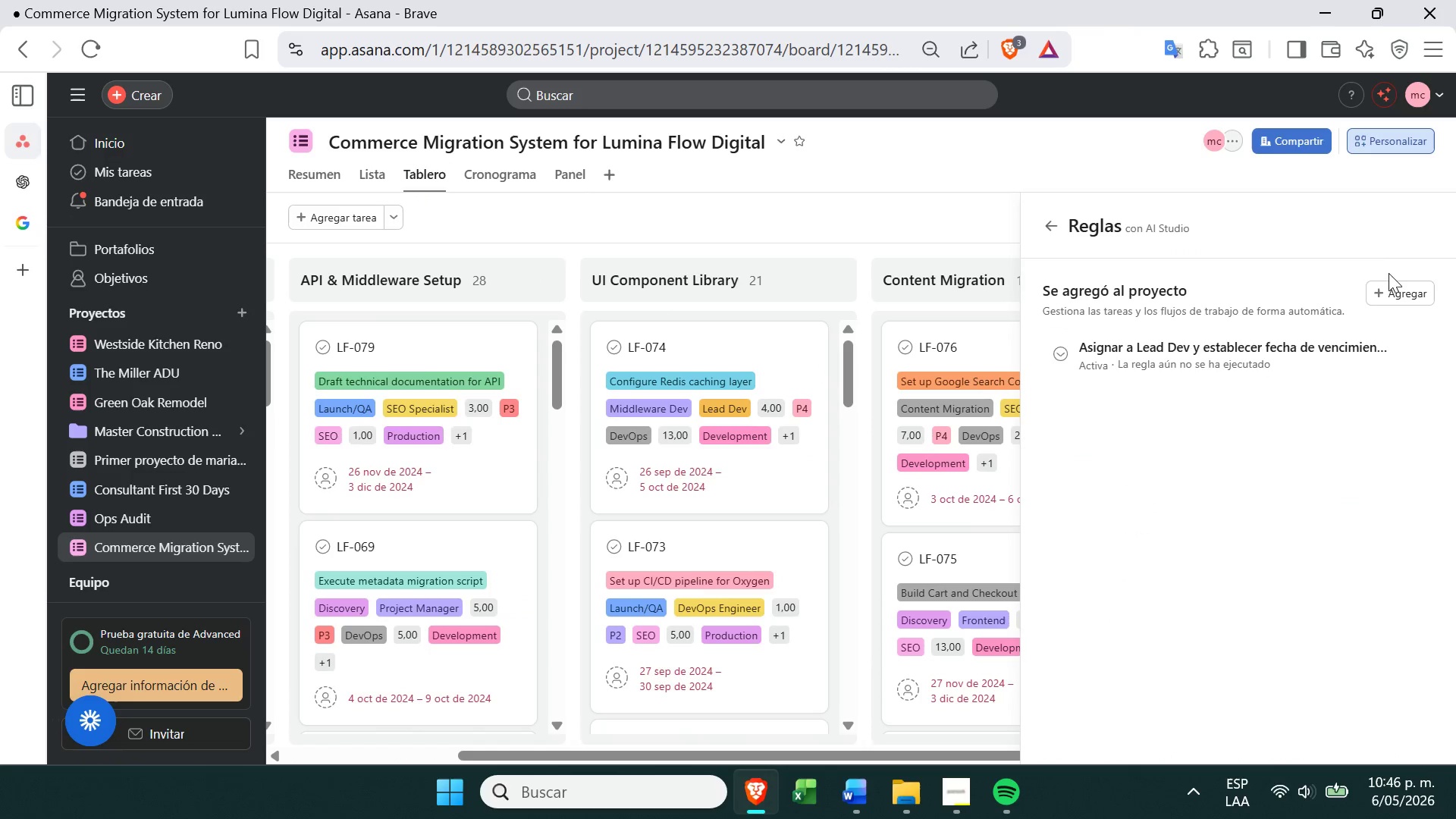 
left_click([1386, 288])
 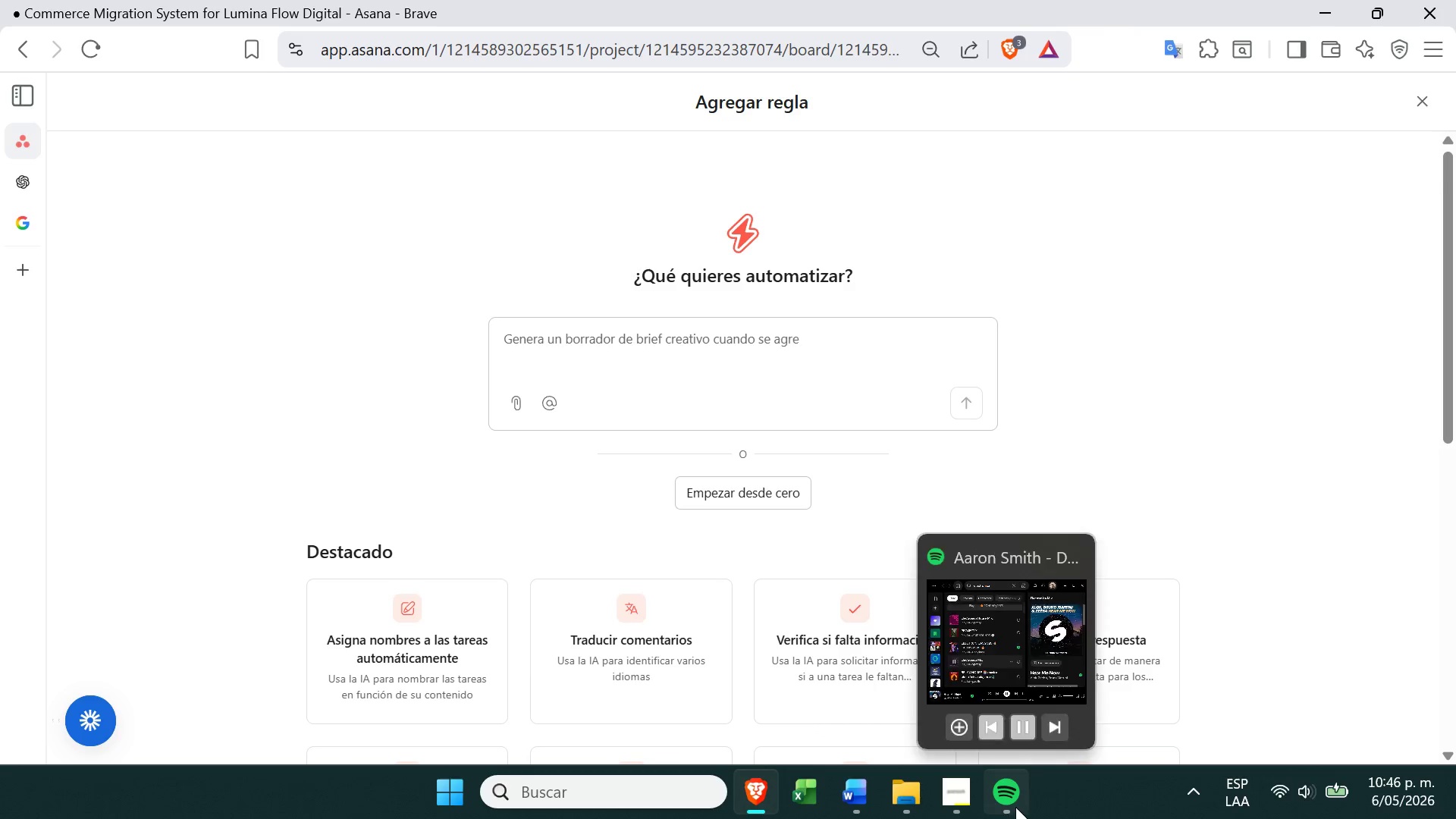 
left_click([952, 805])